 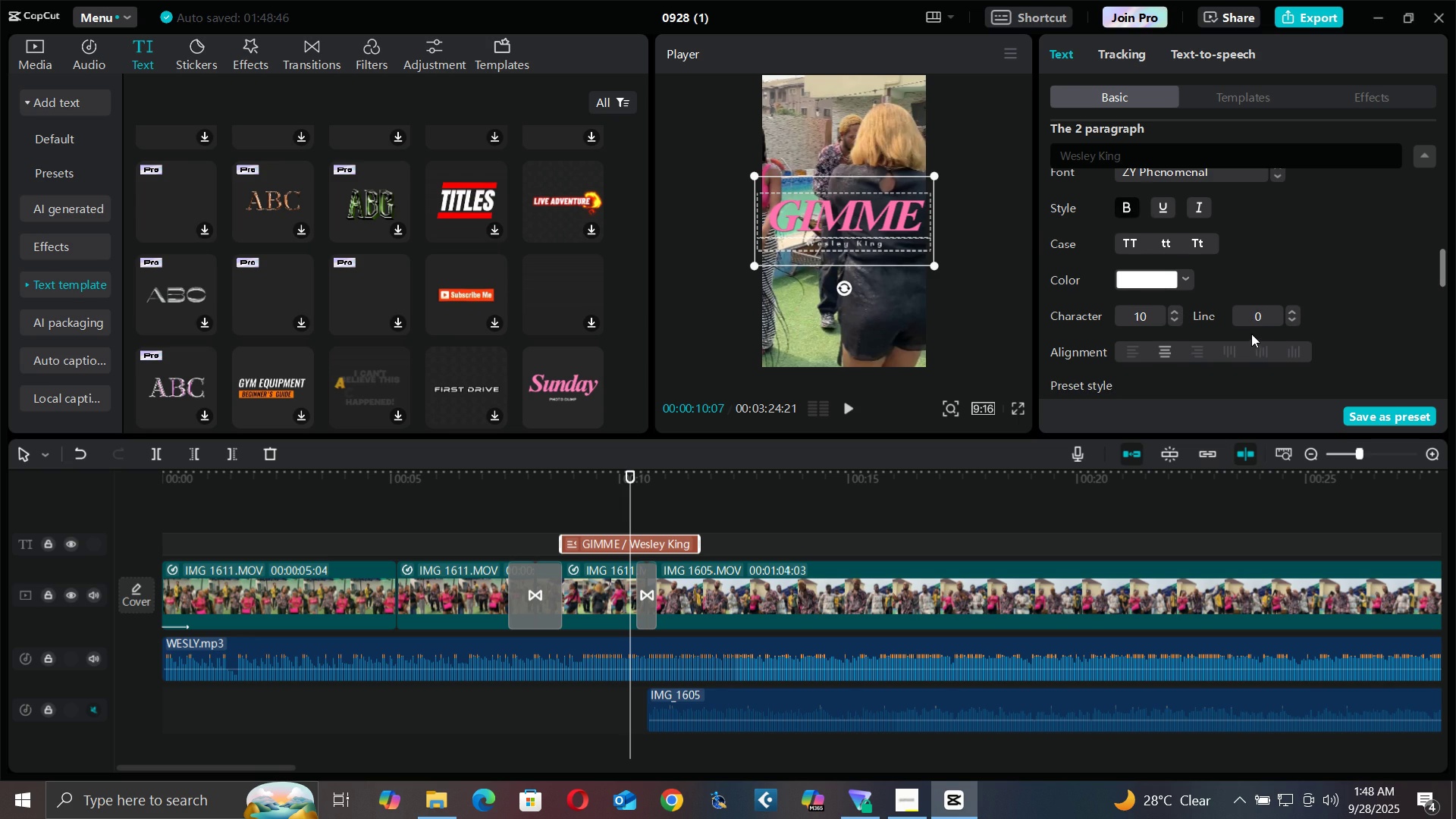 
scroll: coordinate [1240, 340], scroll_direction: down, amount: 6.0
 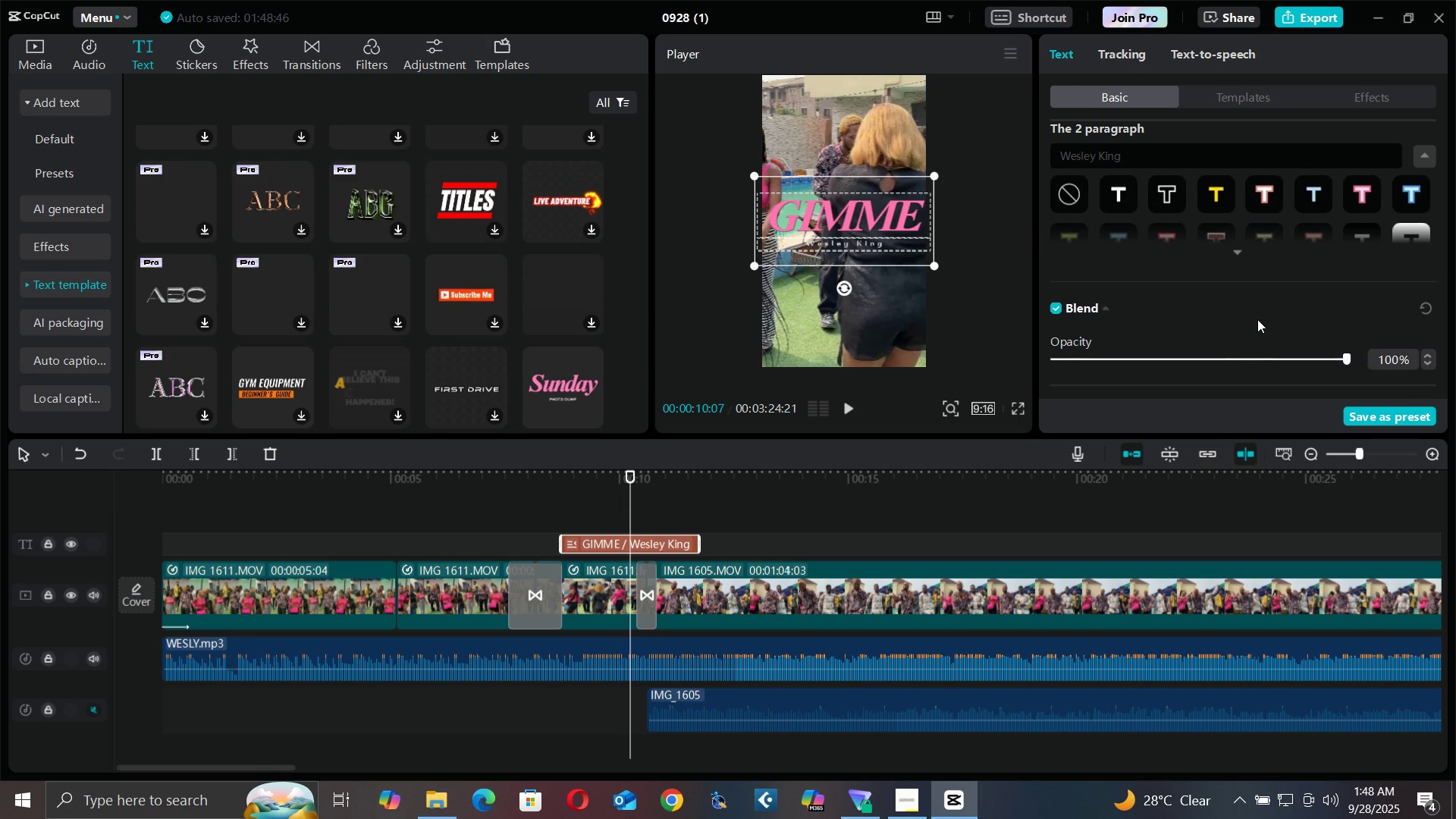 
scroll: coordinate [1304, 314], scroll_direction: down, amount: 3.0
 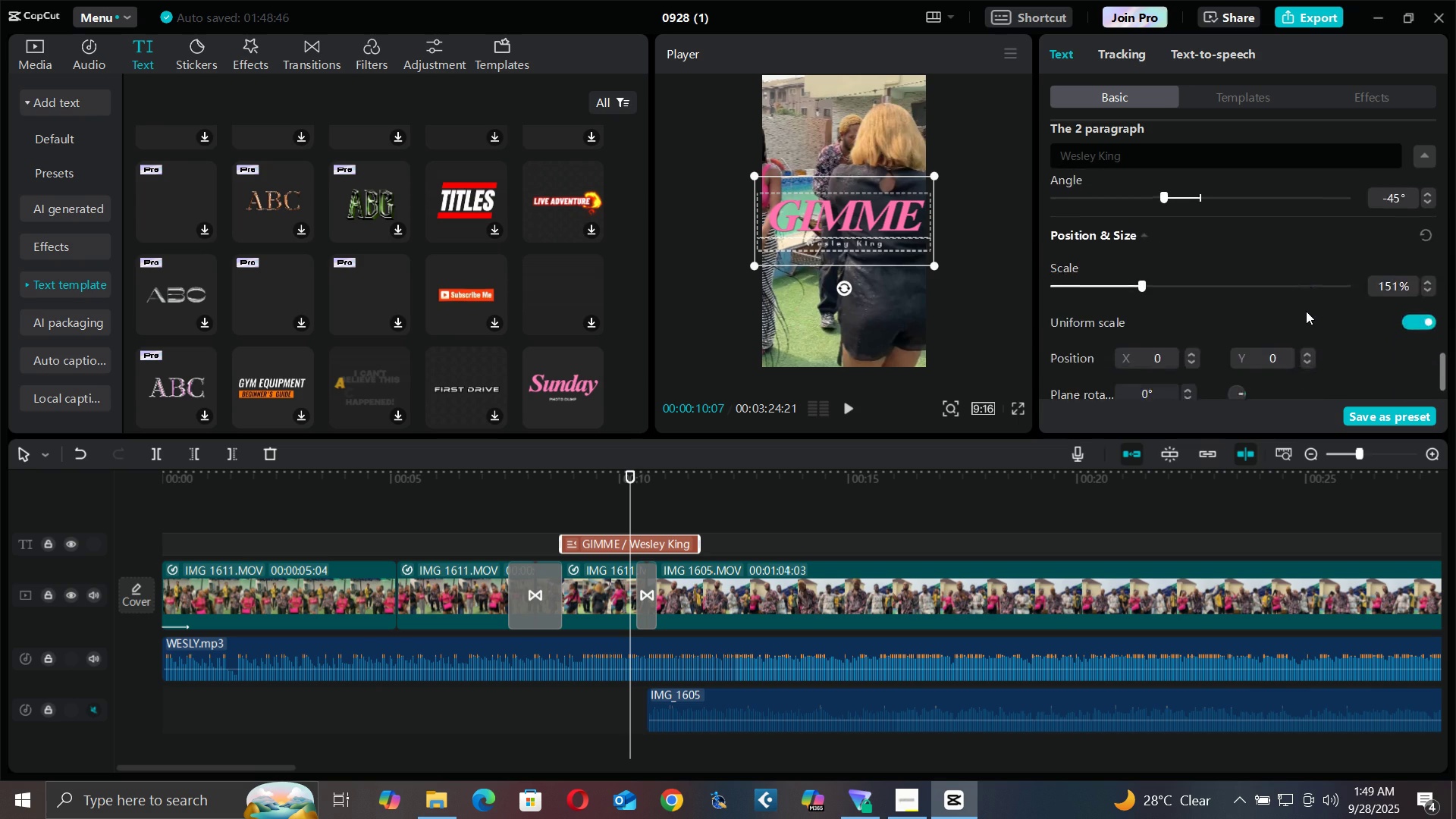 
scroll: coordinate [1306, 309], scroll_direction: up, amount: 3.0
 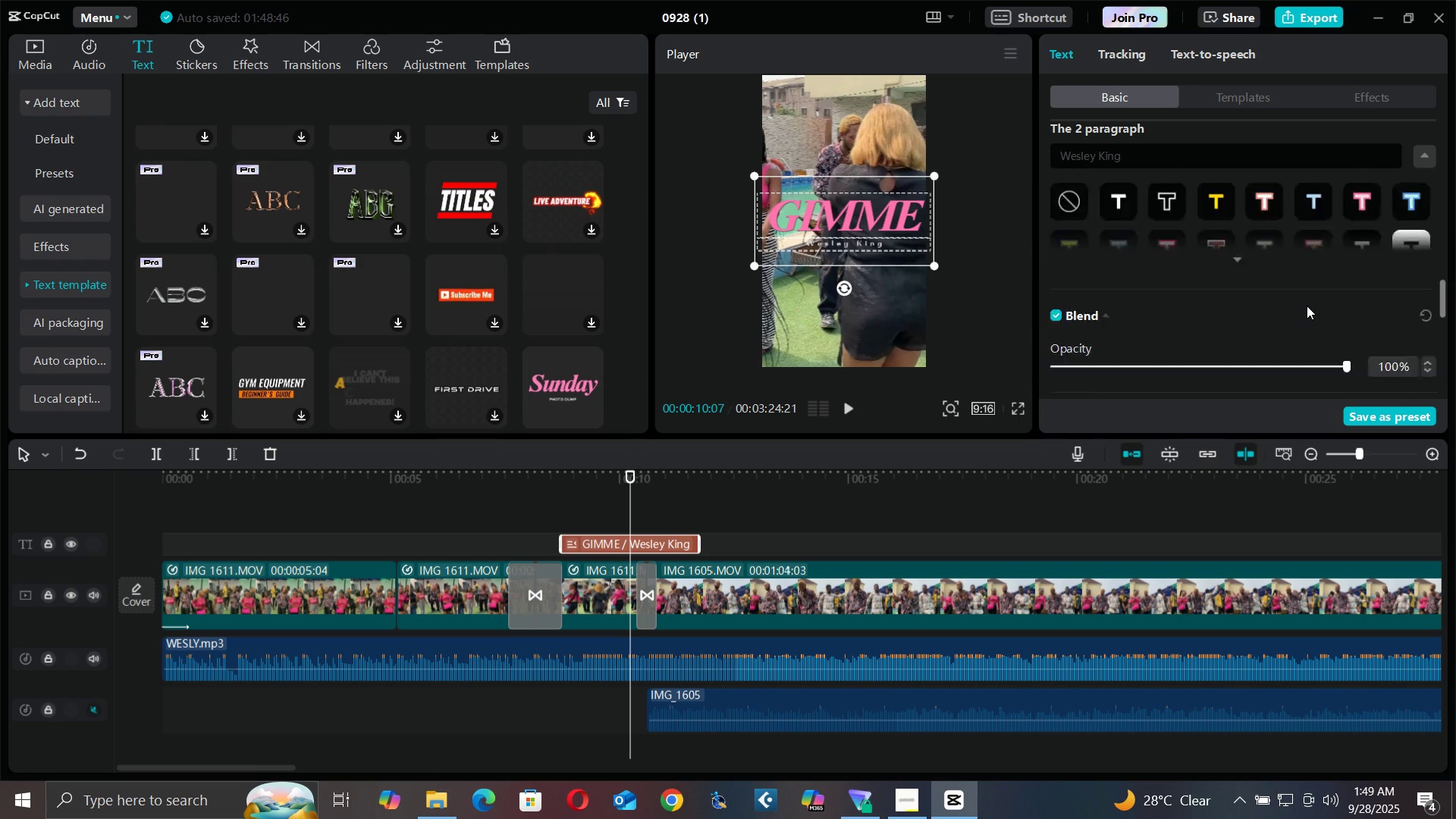 
scroll: coordinate [1307, 306], scroll_direction: down, amount: 1.0